 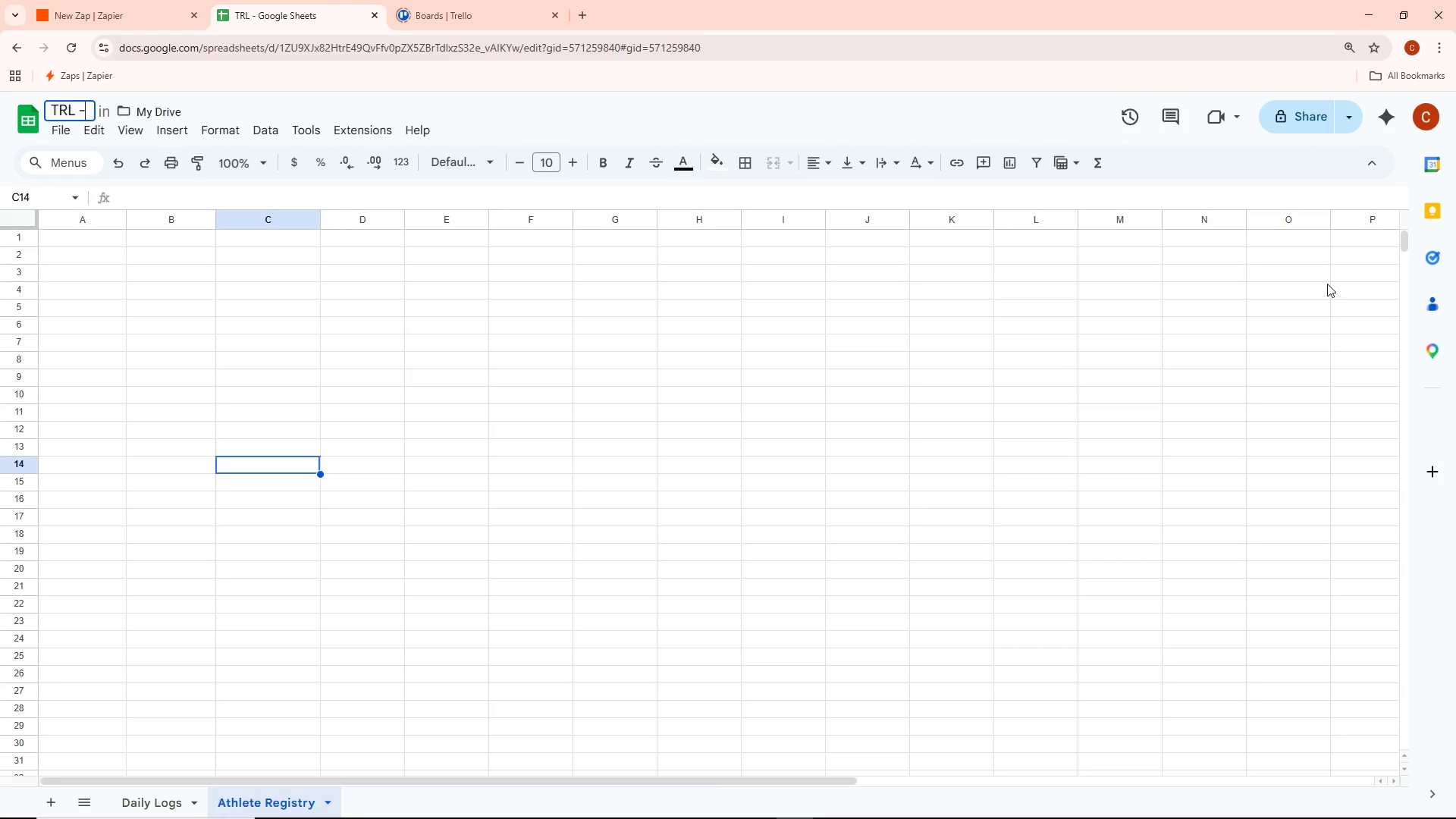 
key(Minus)
 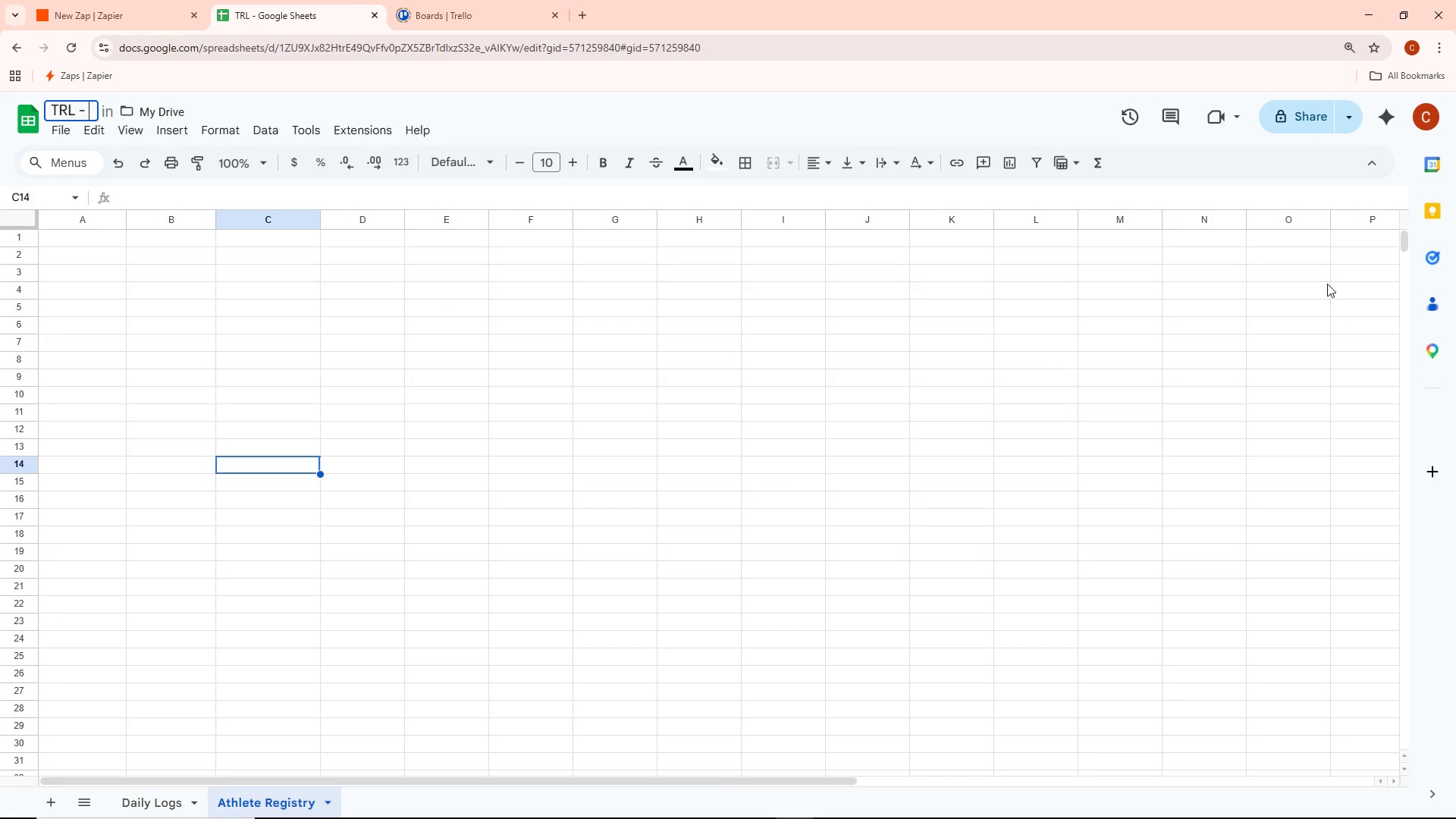 
key(Space)
 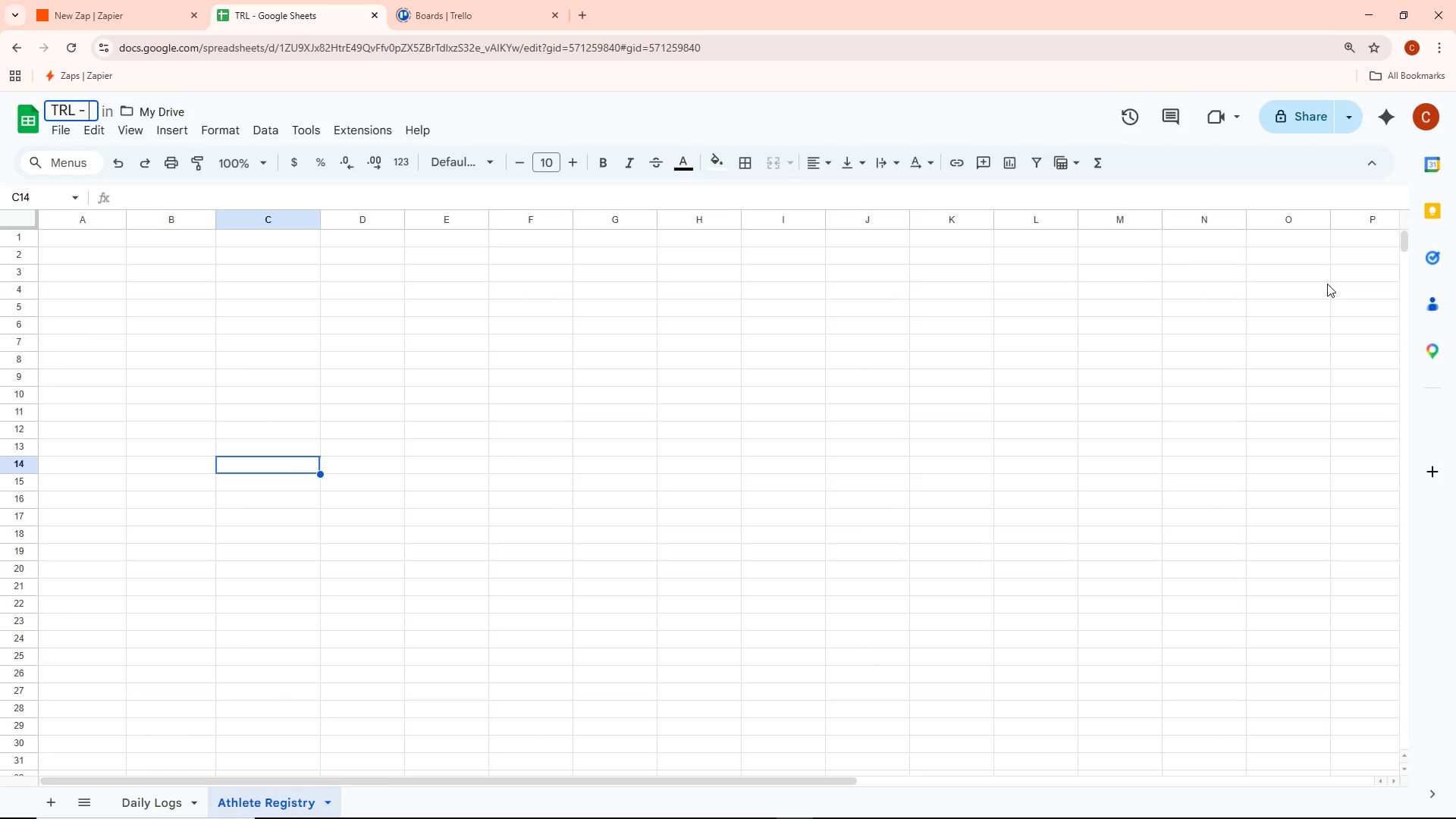 
type(a)
key(Backspace)
type(Athlete)
 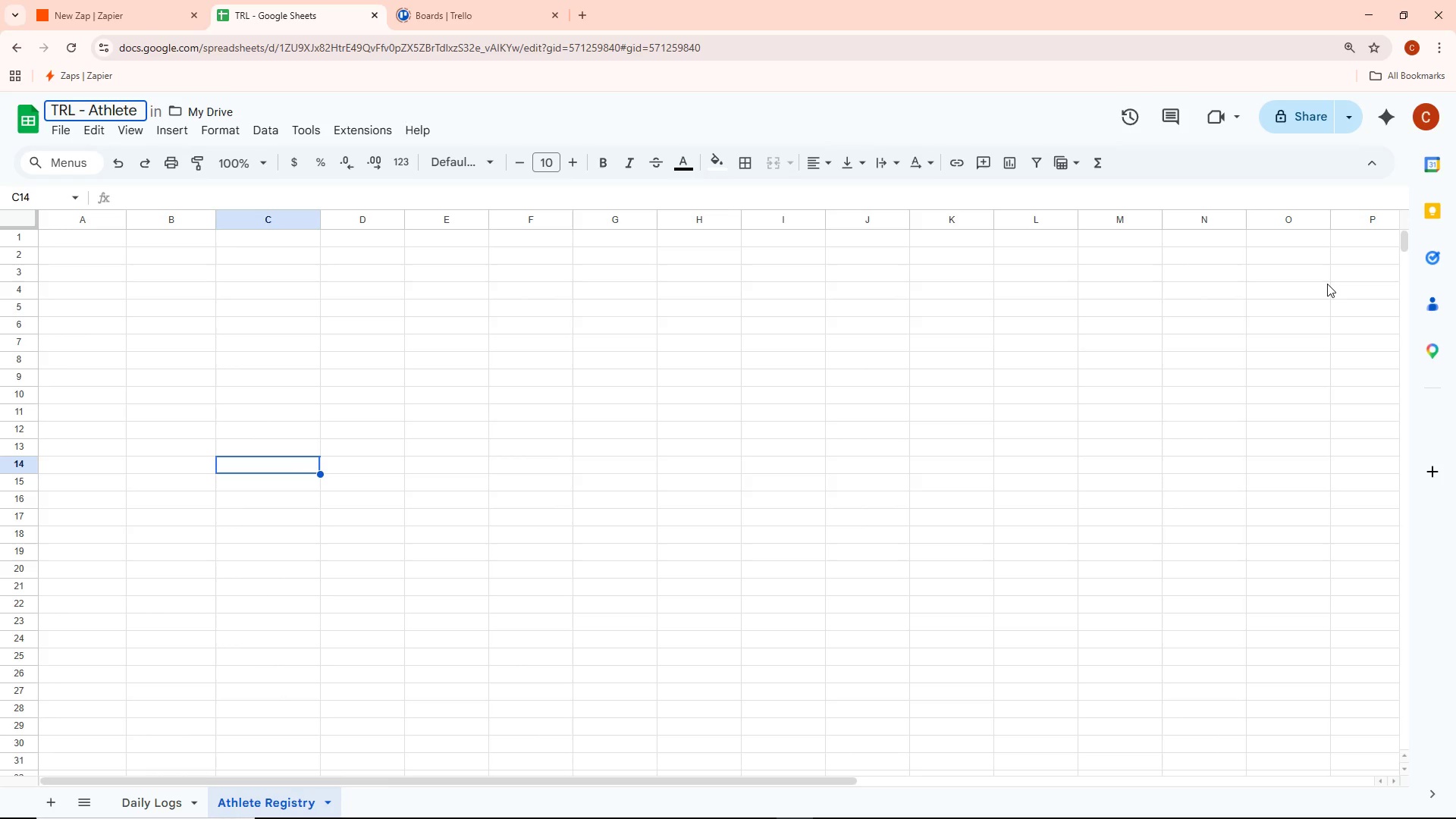 
type( Biometric)
 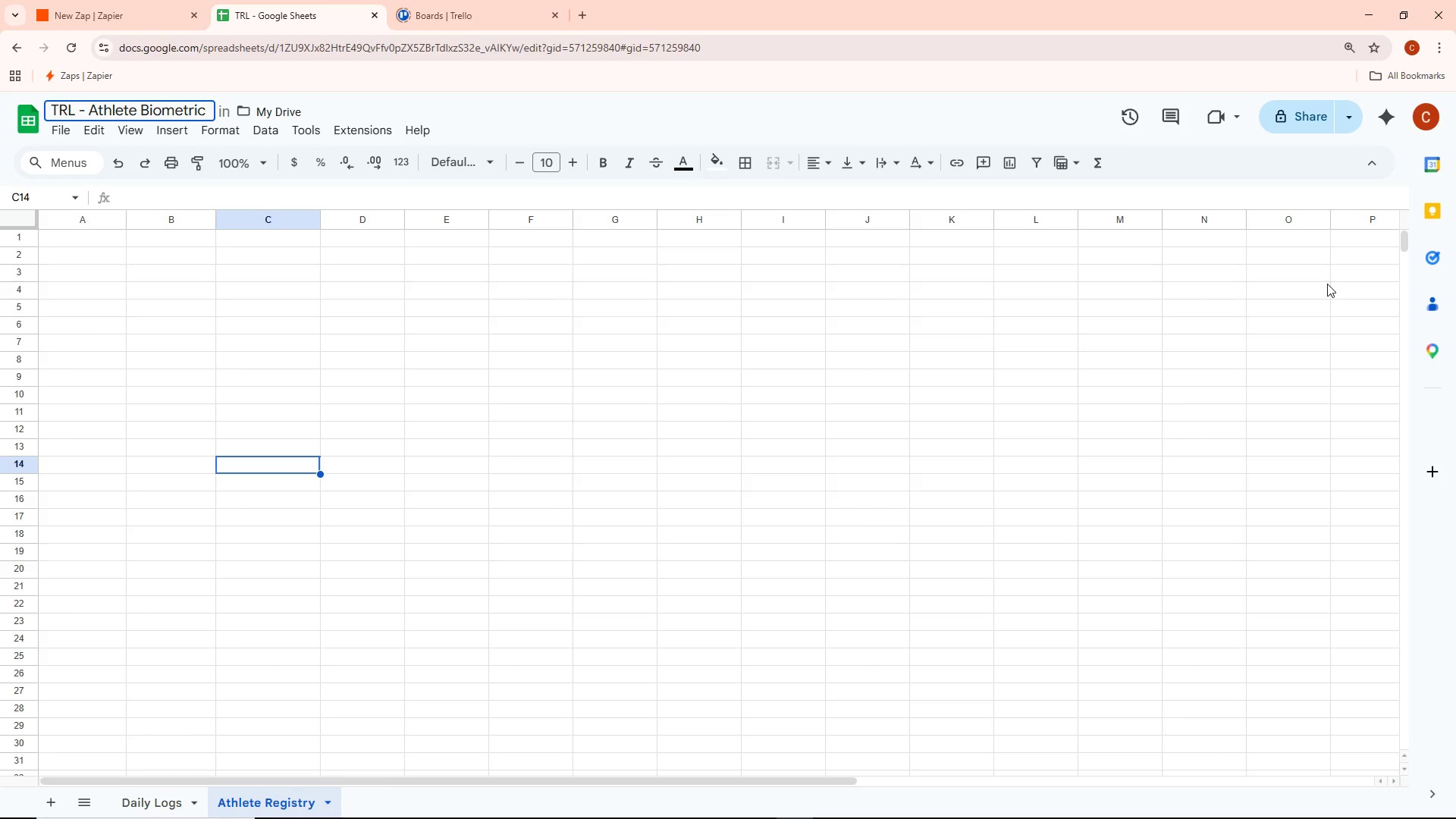 
key(Alt+AltLeft)
 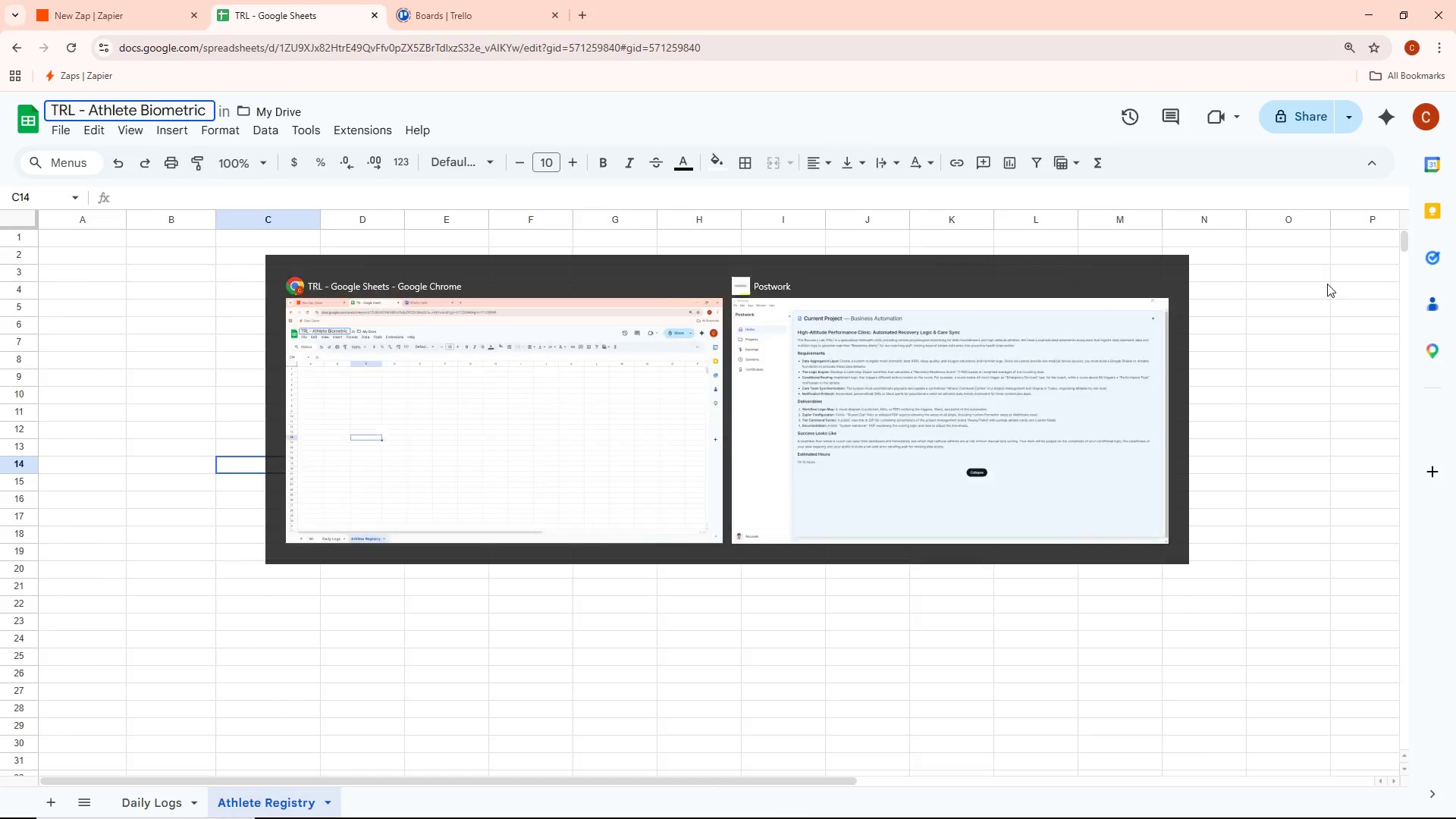 
key(Alt+Tab)